 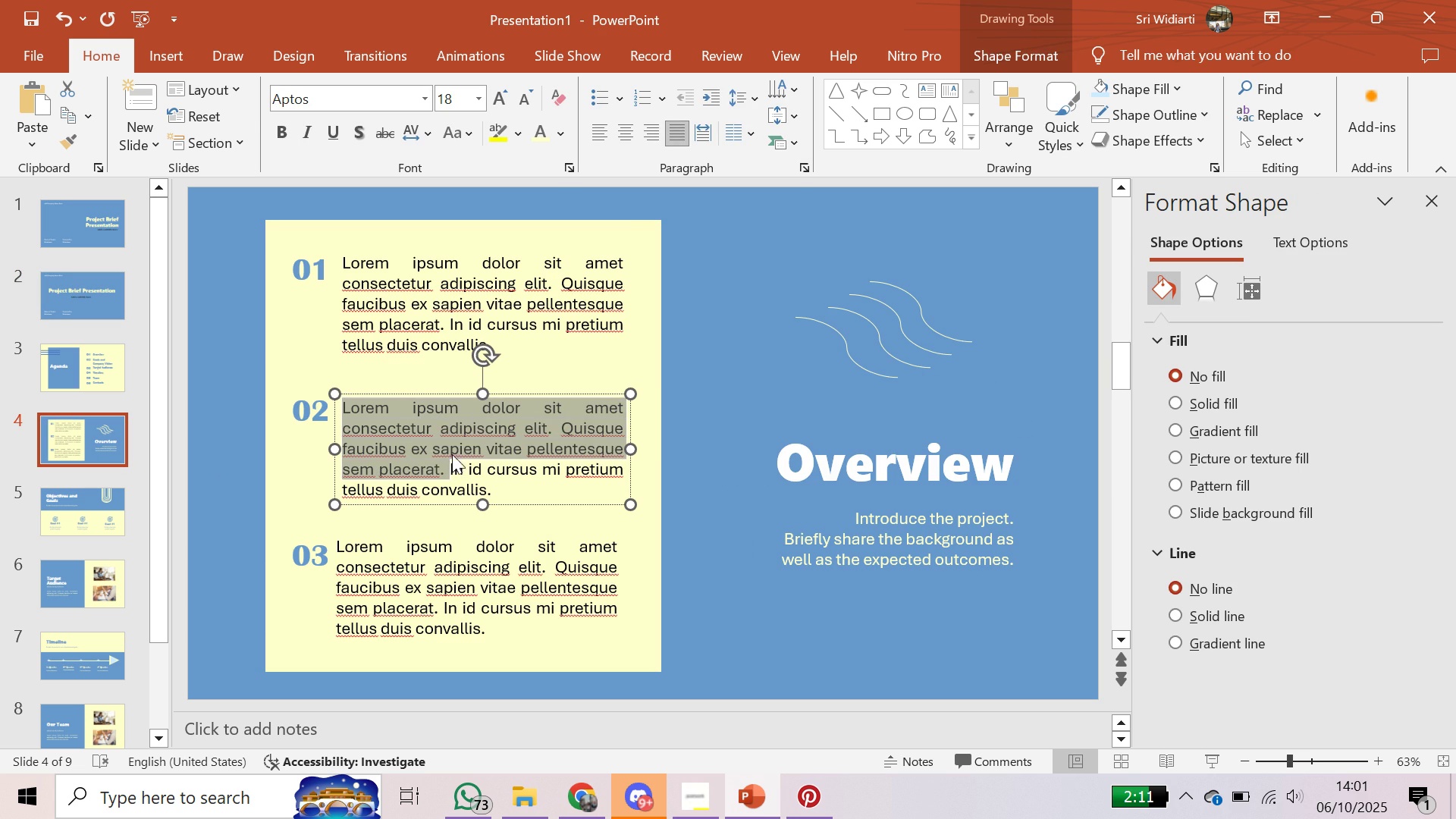 
left_click([102, 306])
 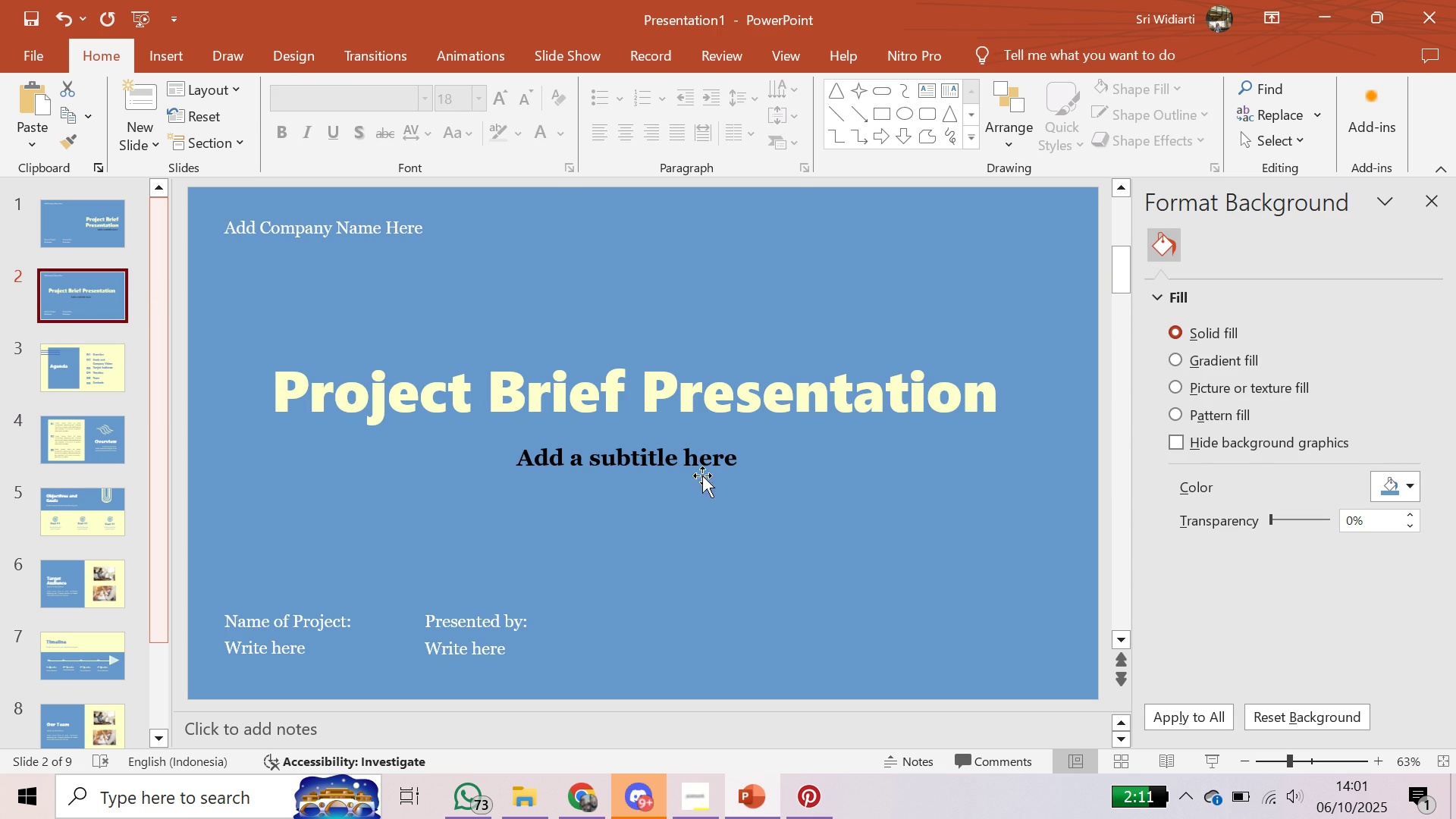 
left_click([705, 447])
 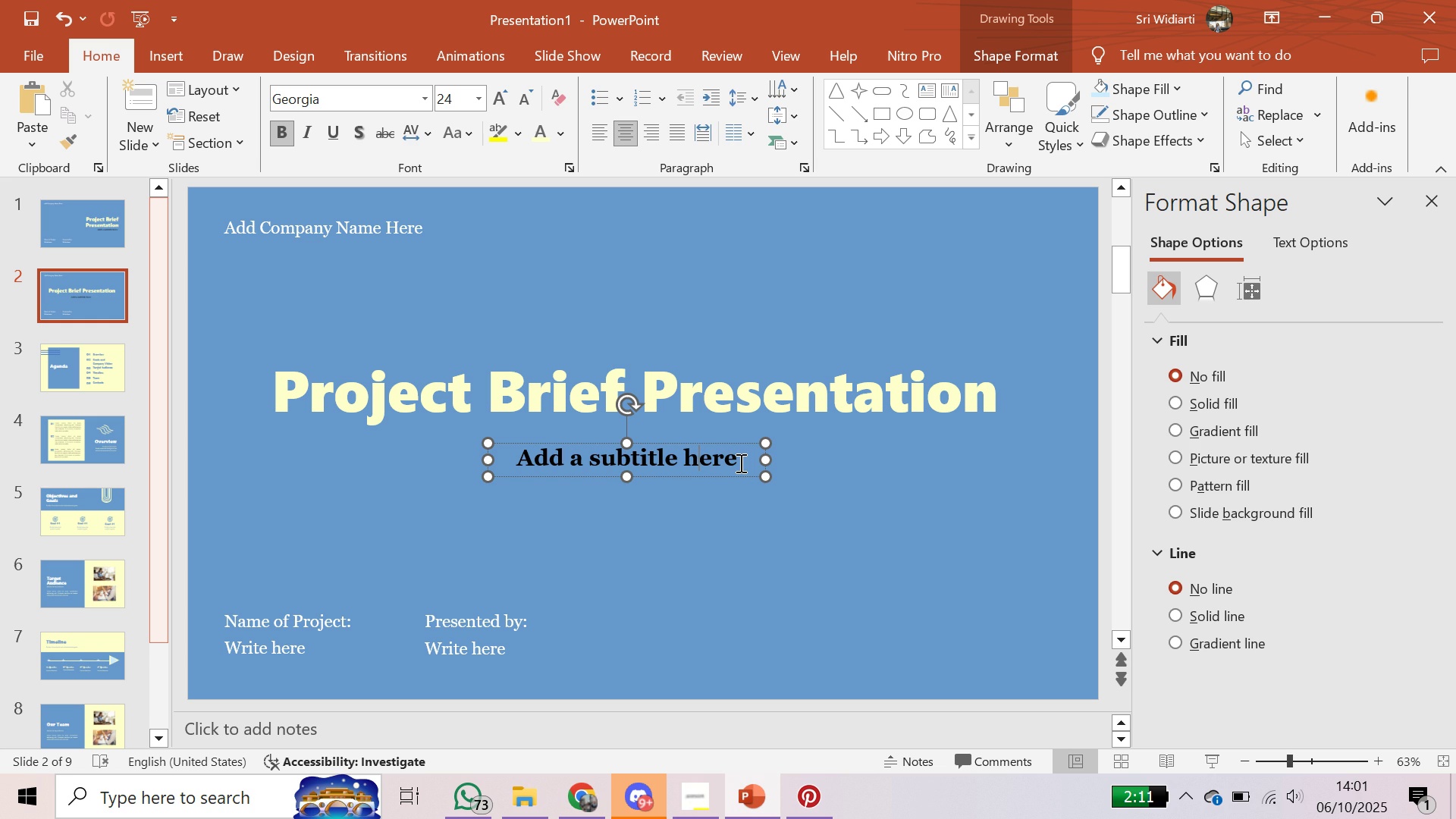 
left_click([739, 463])
 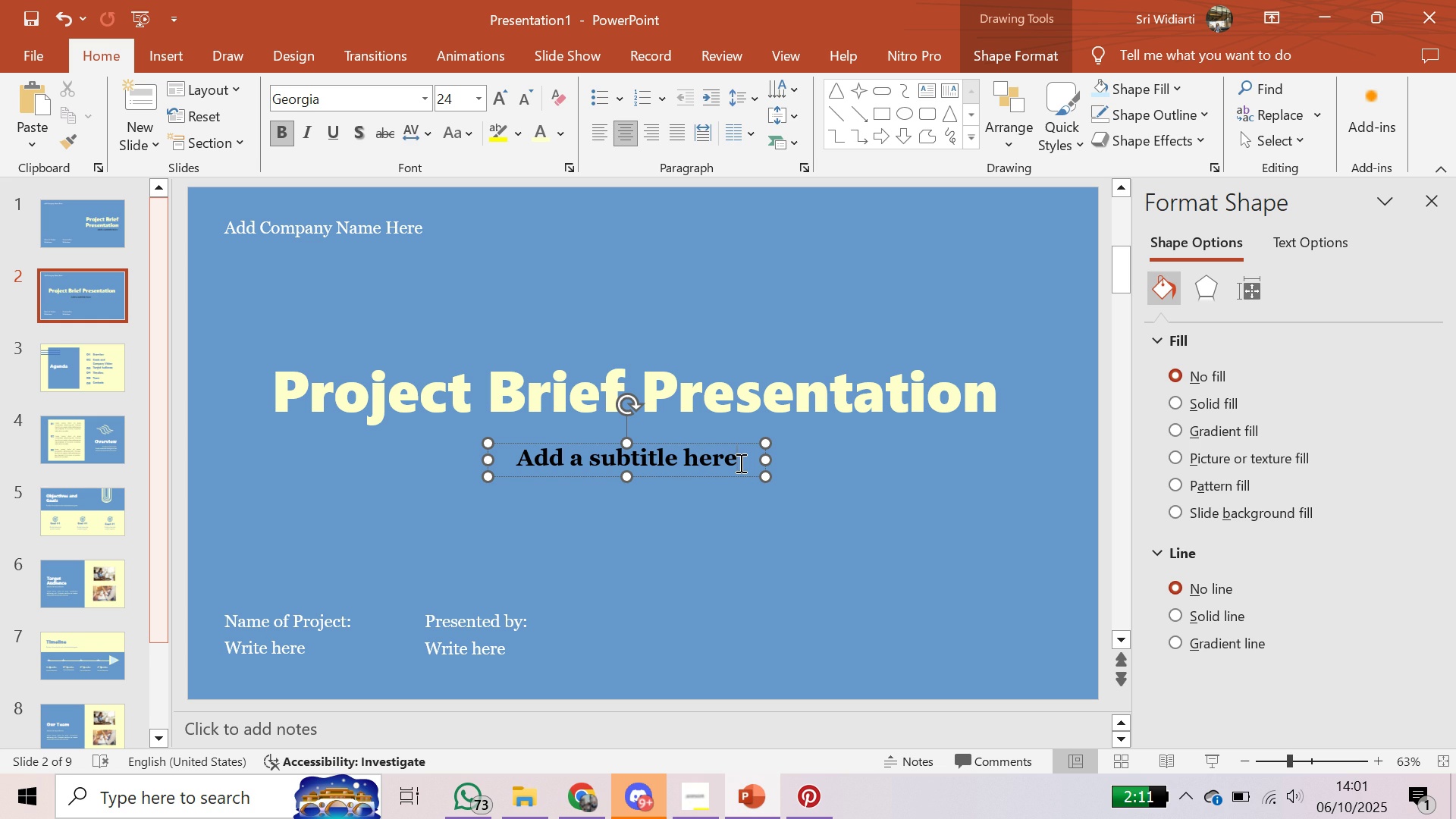 
key(Control+ControlLeft)
 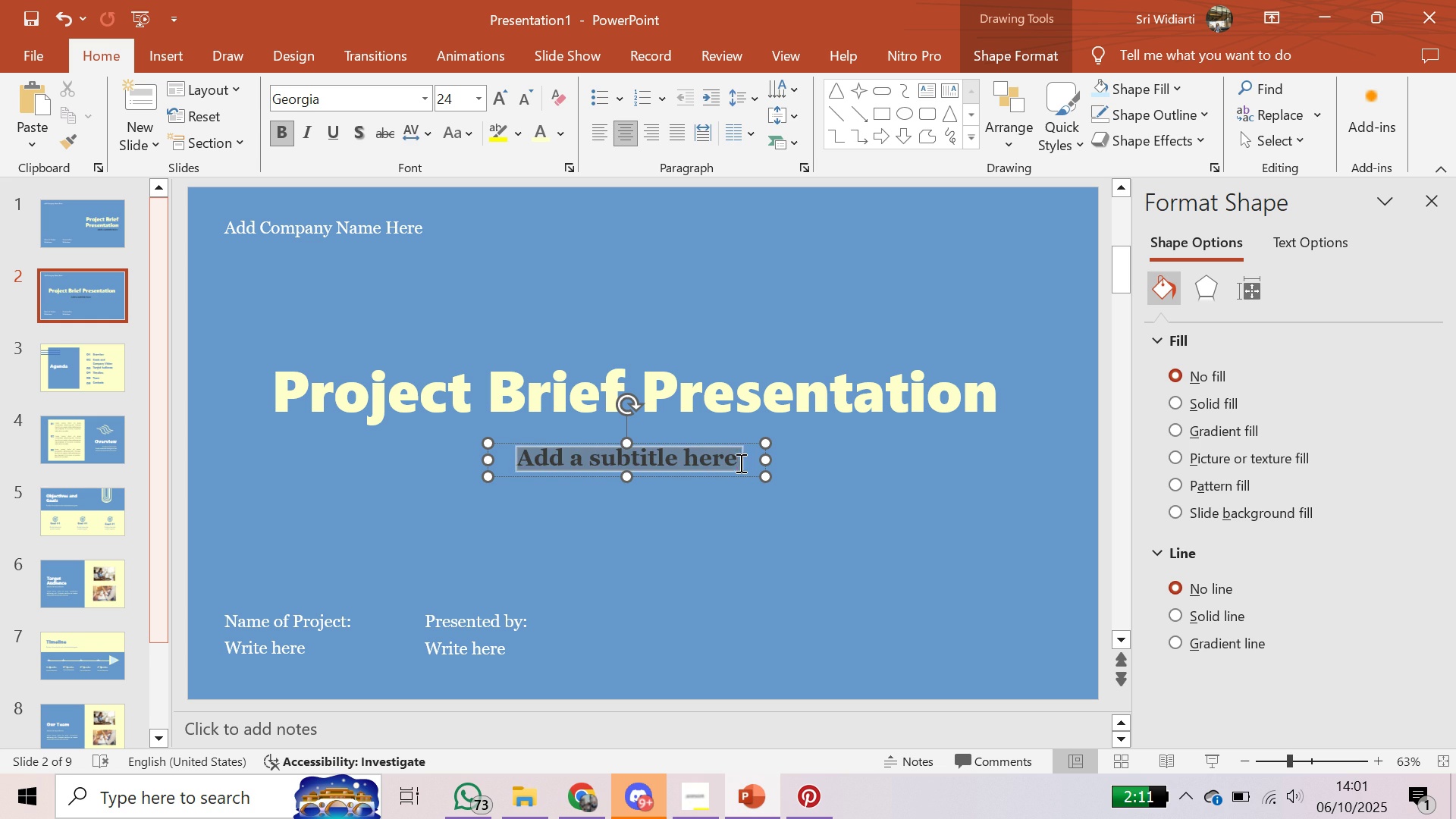 
key(Control+A)